 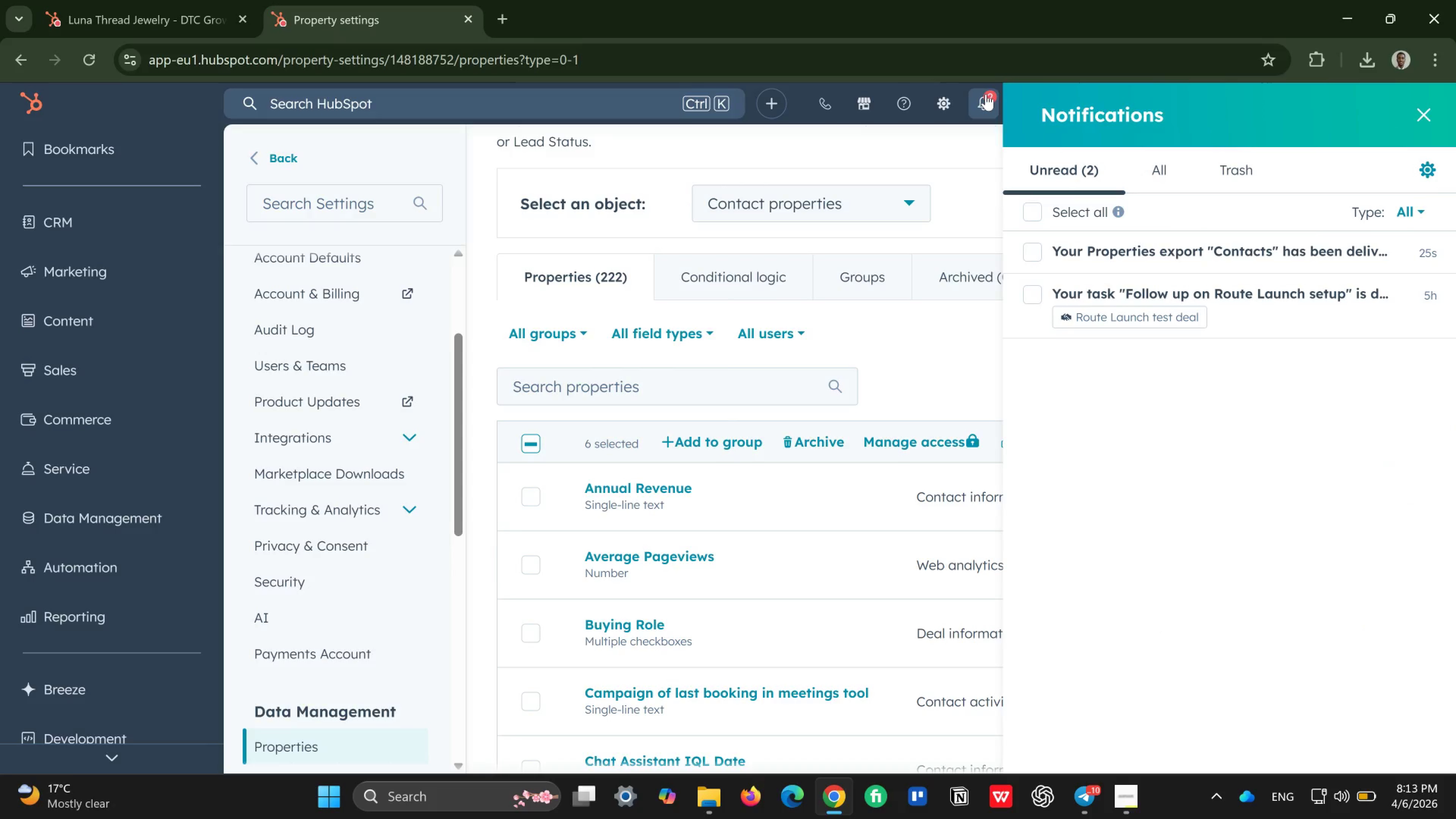 
left_click([1230, 251])
 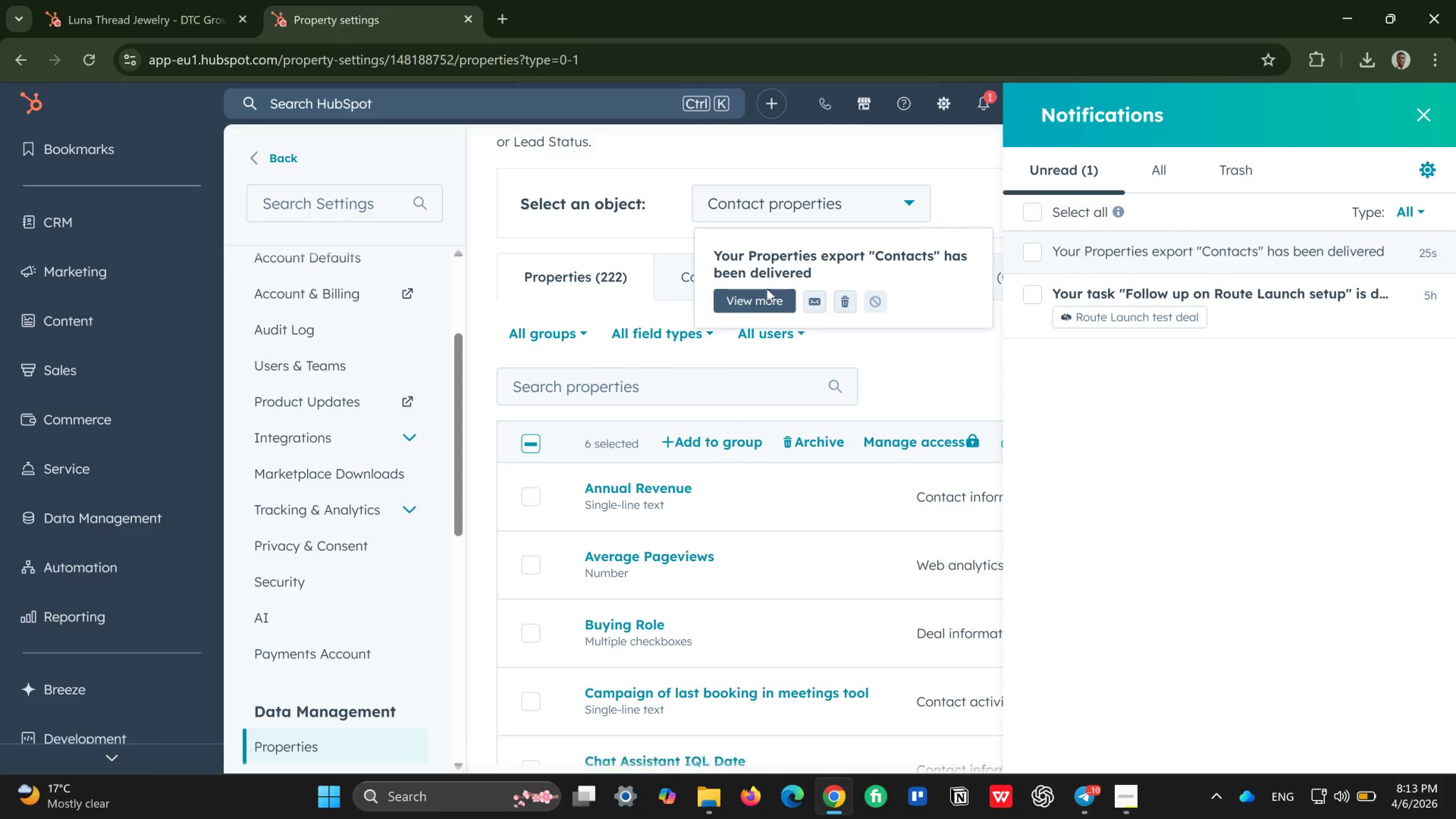 
left_click([746, 295])
 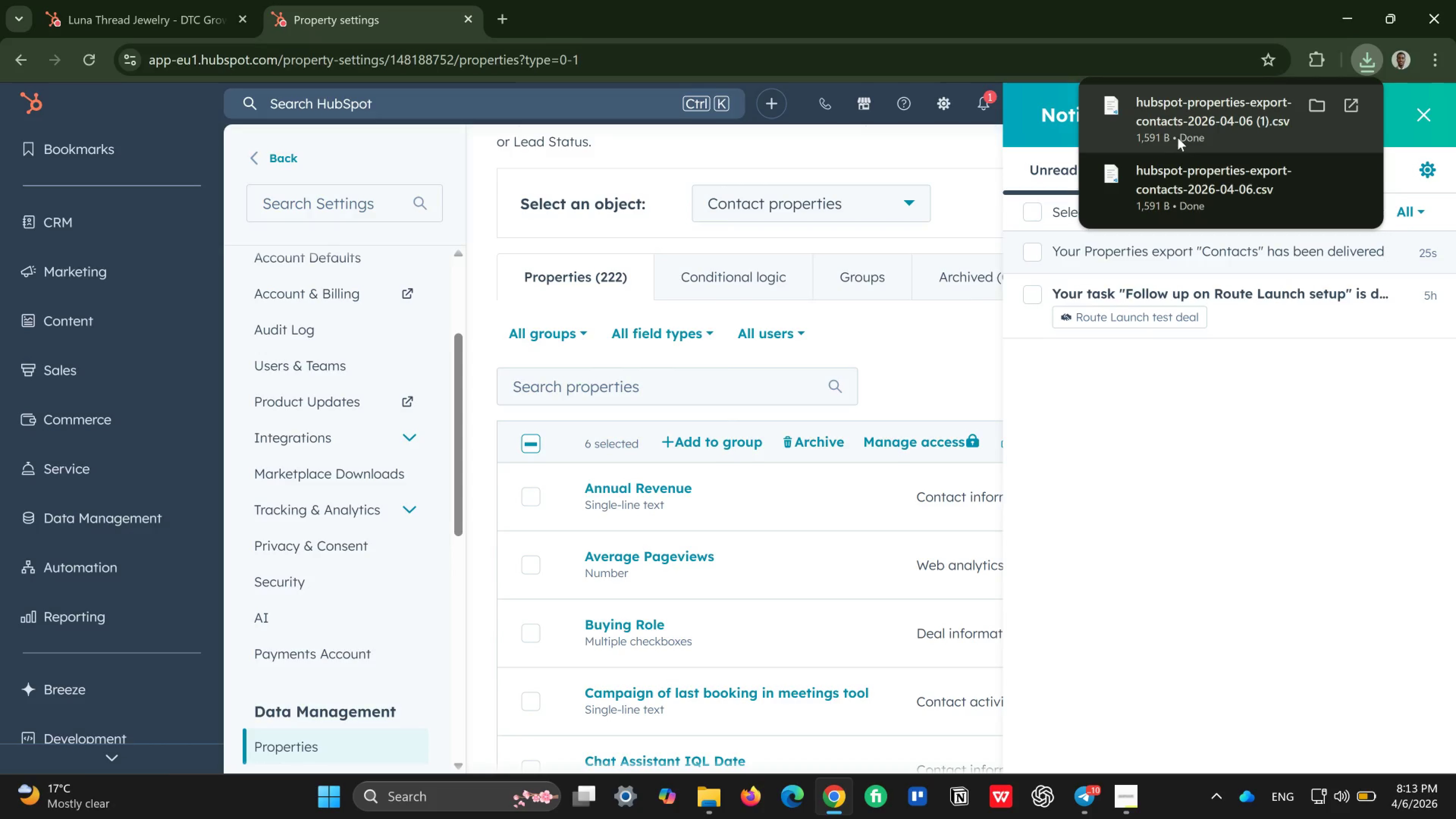 
double_click([1188, 129])
 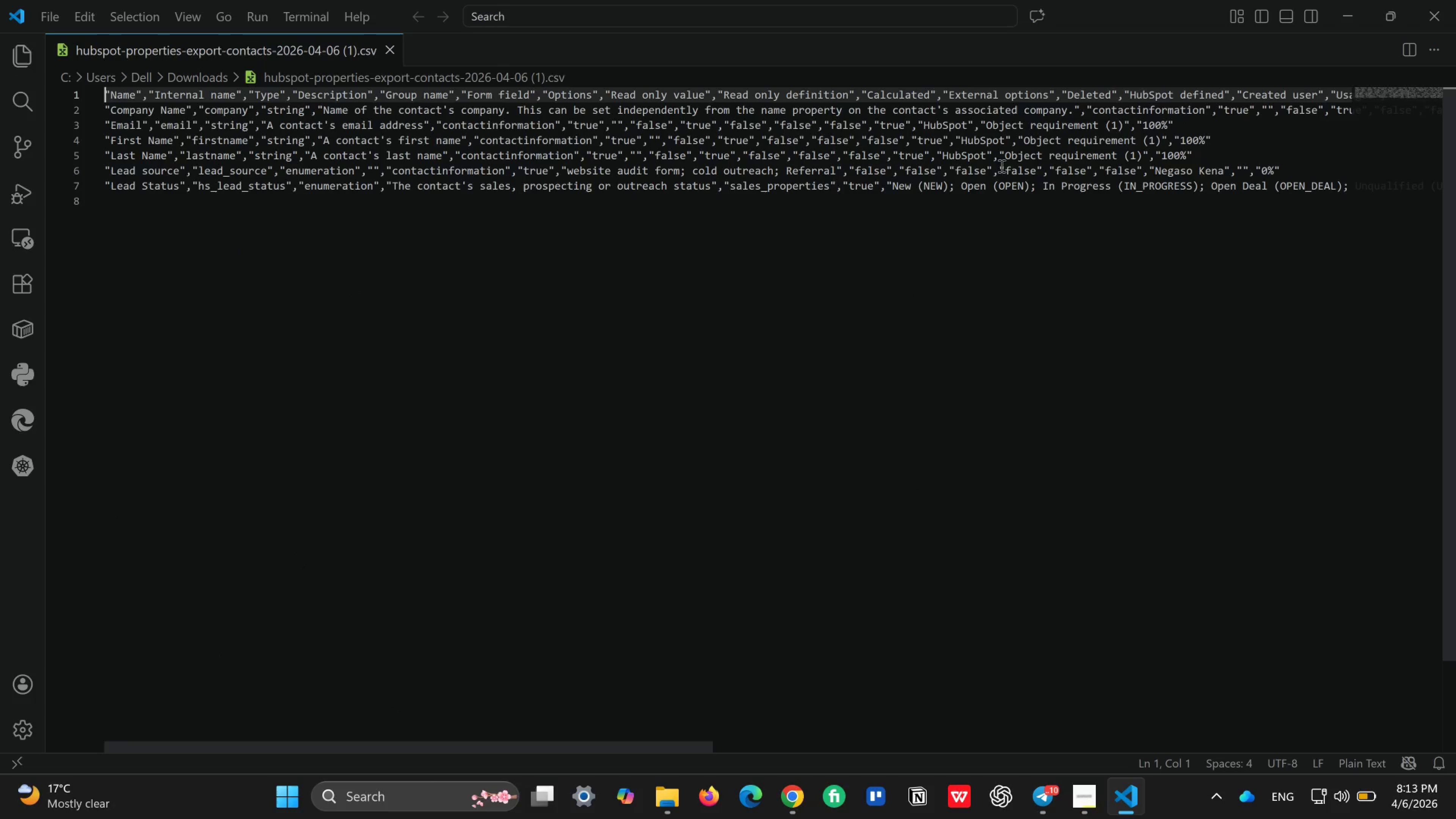 
wait(8.0)
 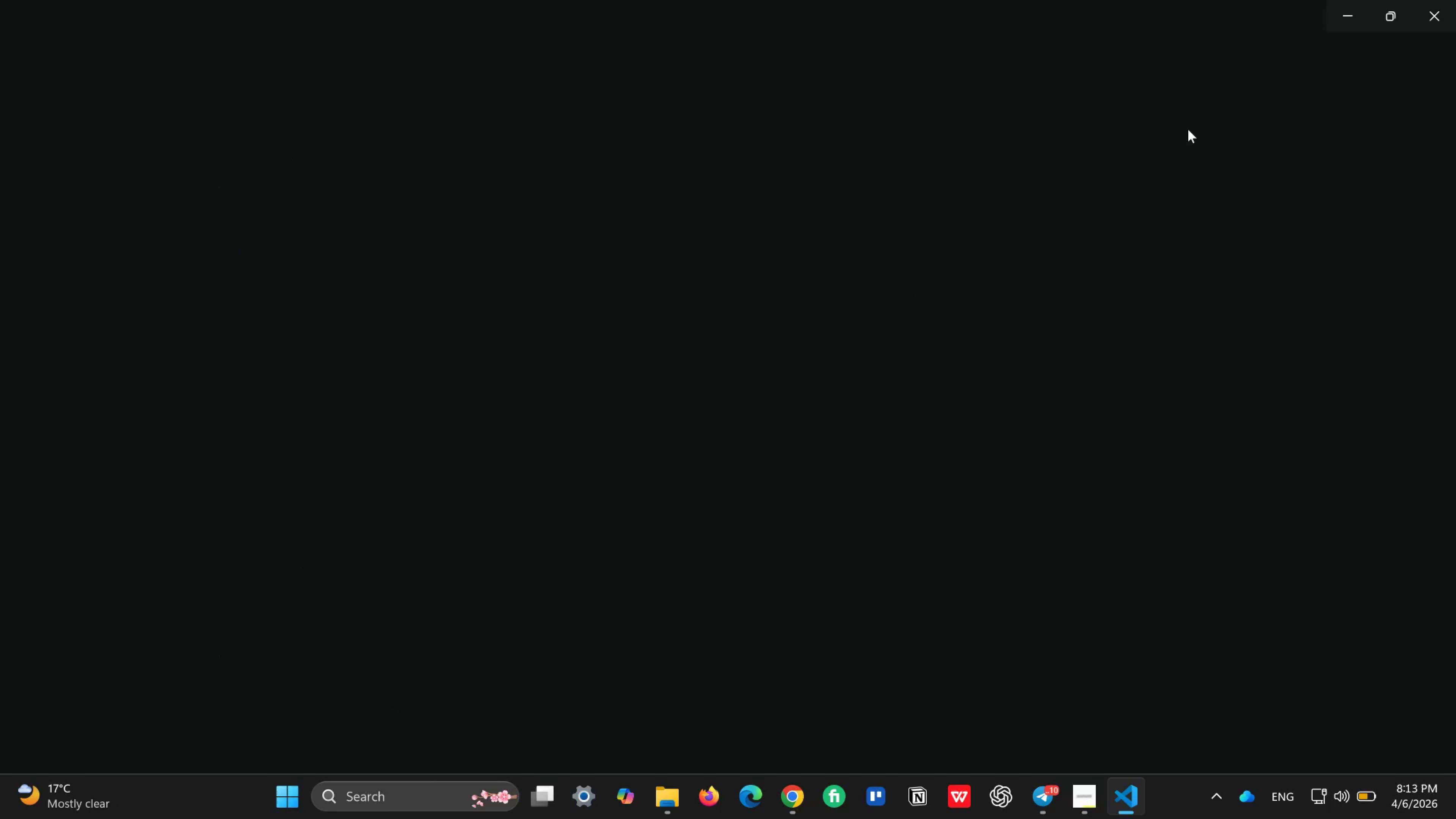 
left_click([1454, 13])
 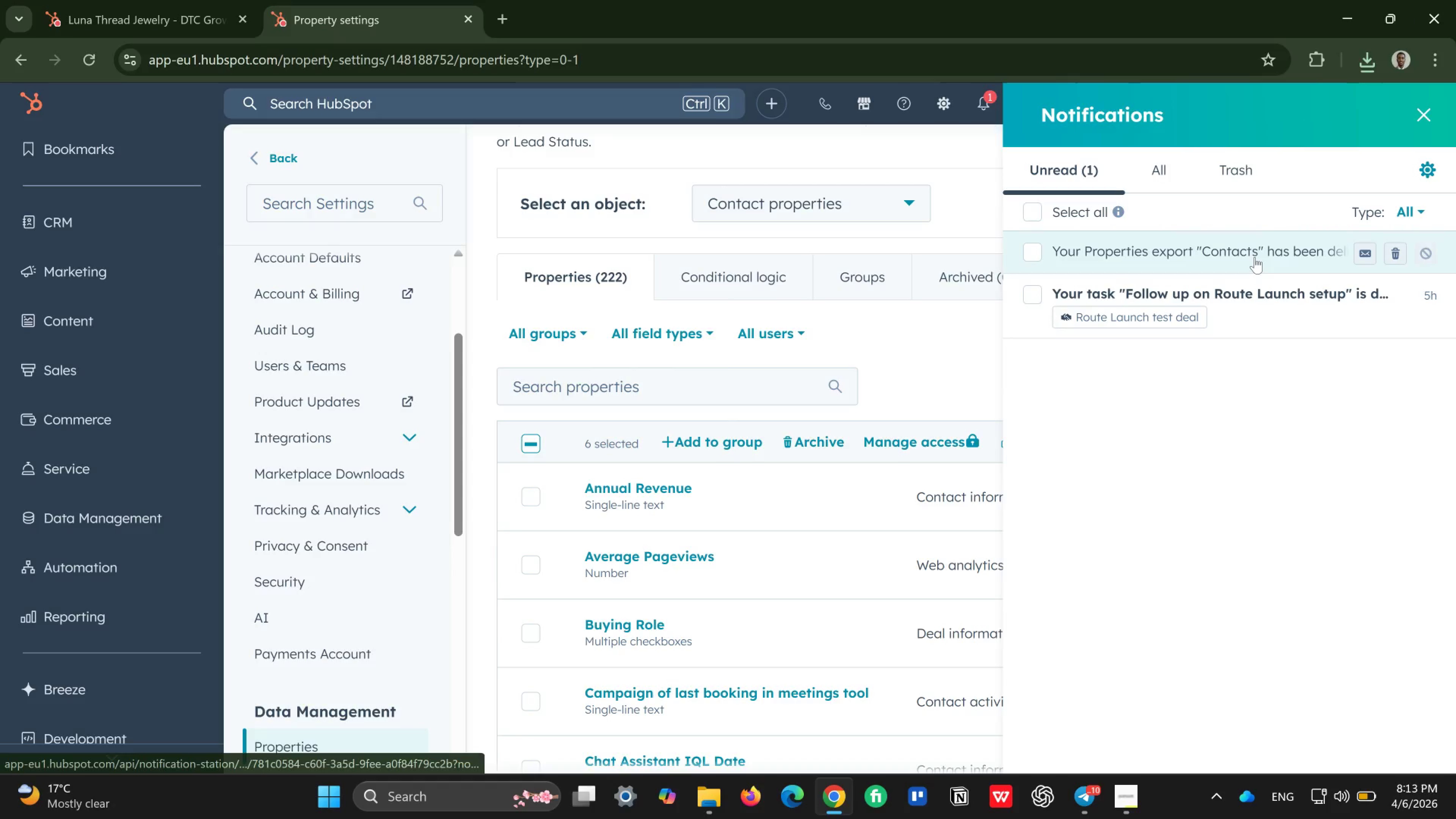 
right_click([1255, 257])
 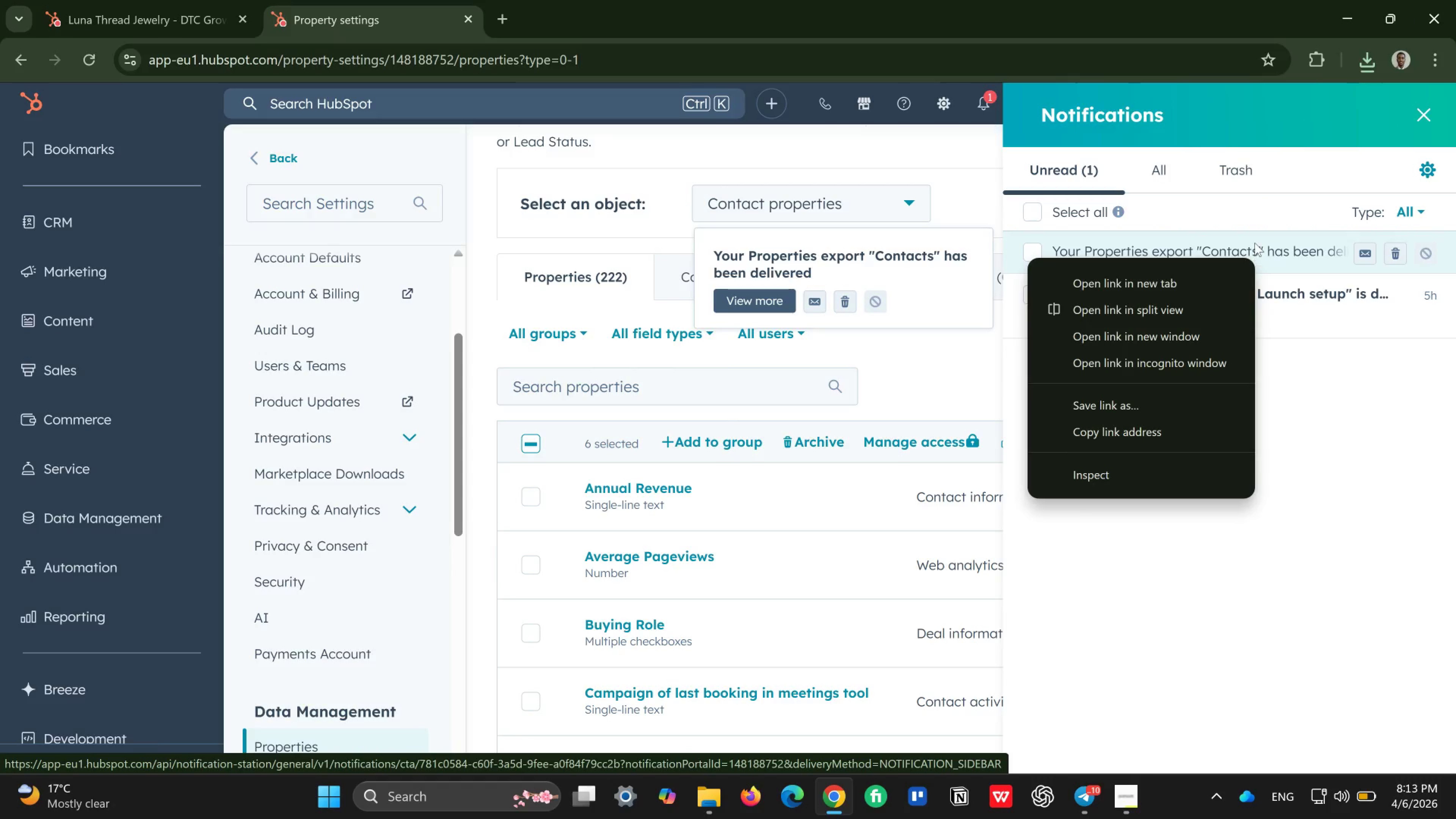 
left_click([1255, 243])
 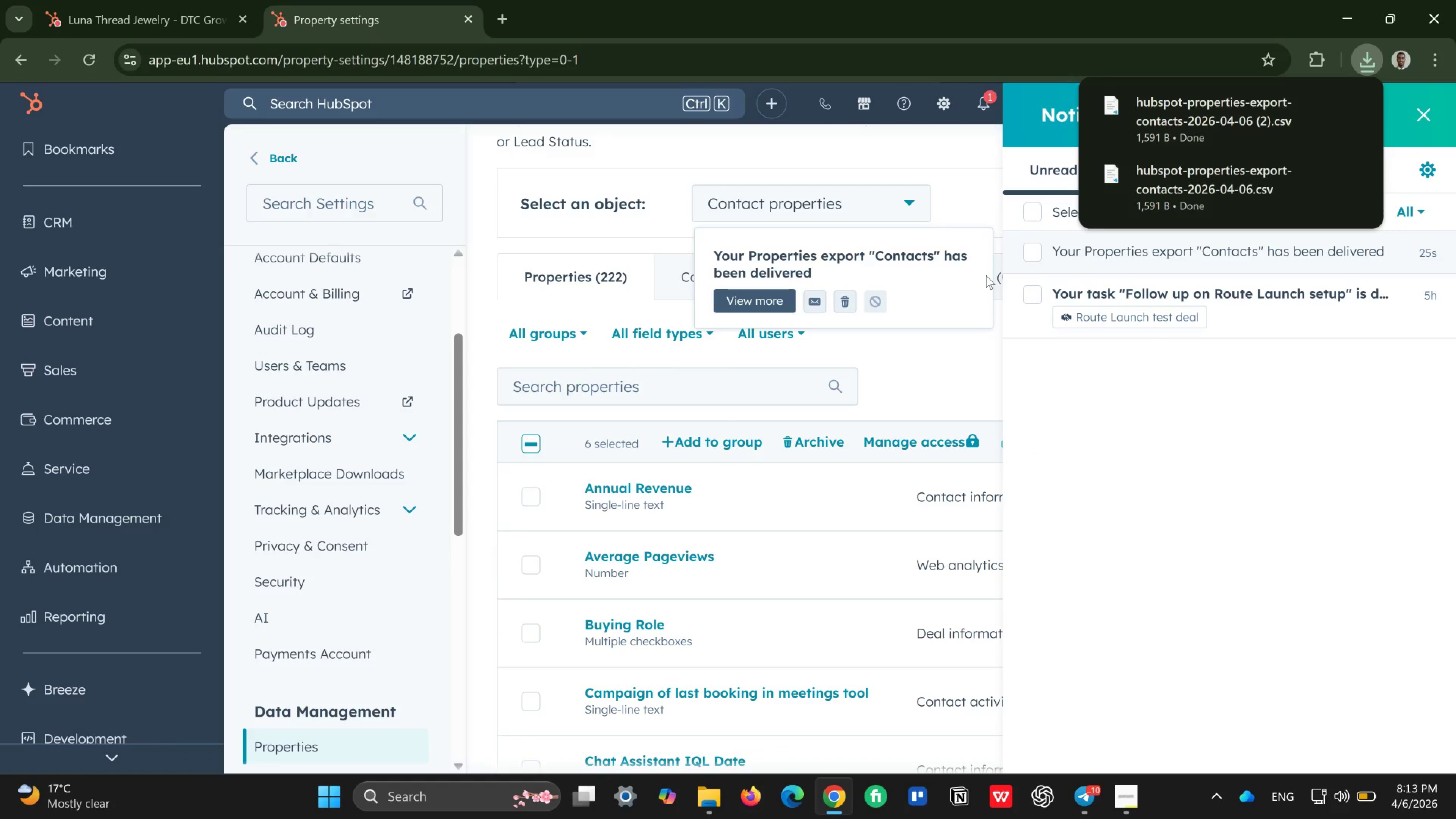 
wait(8.33)
 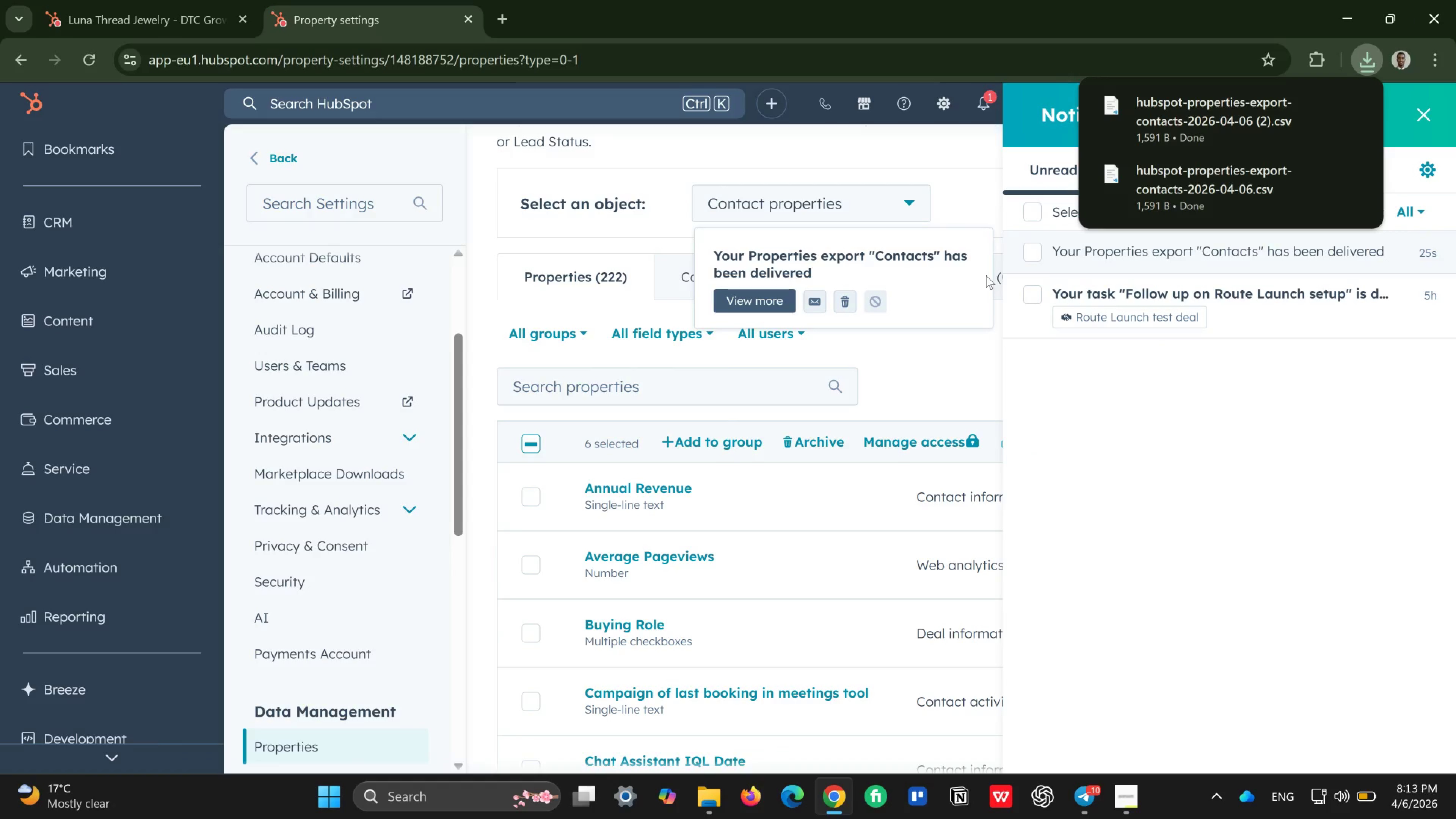 
left_click([894, 344])
 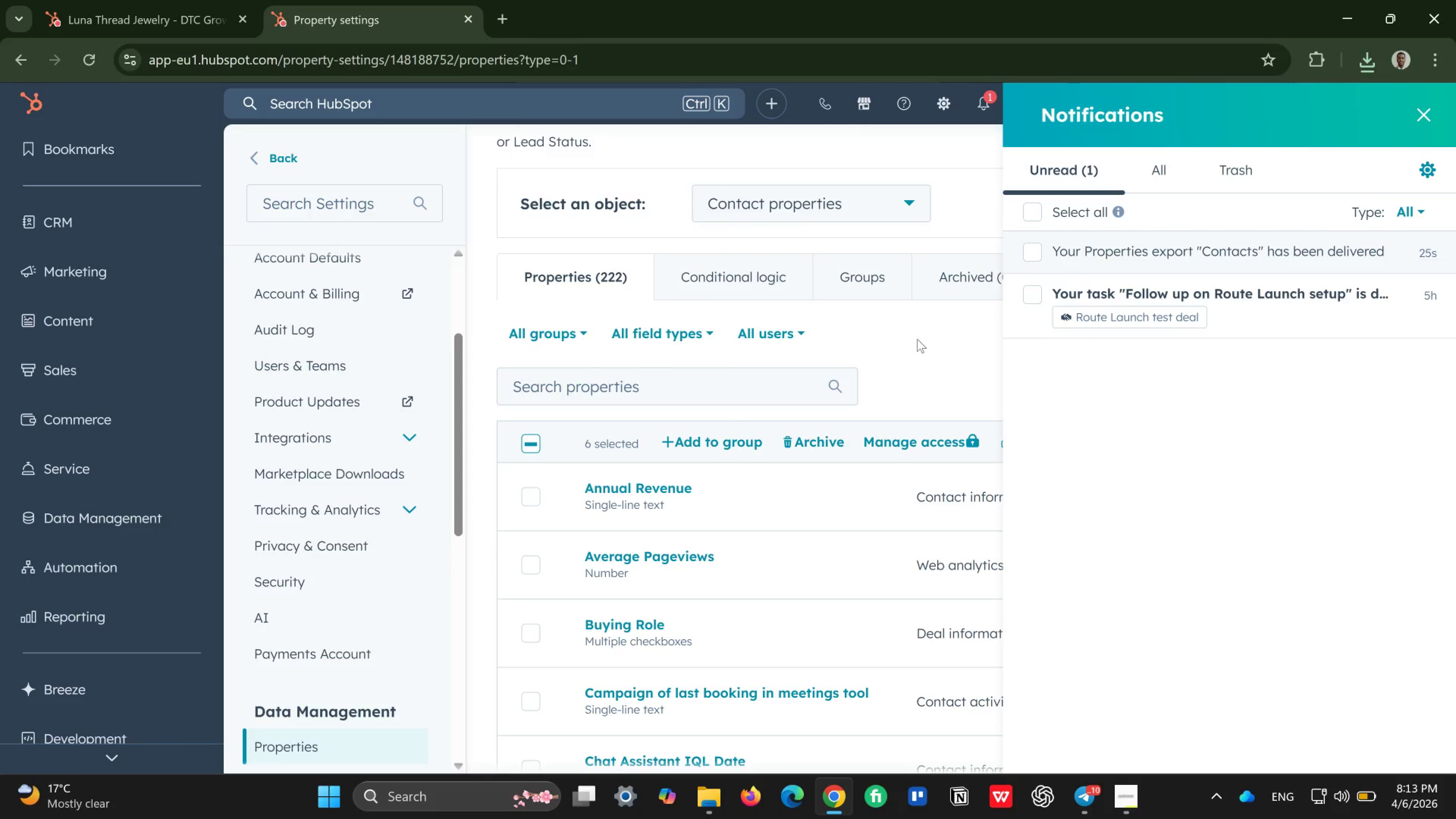 
left_click([883, 353])
 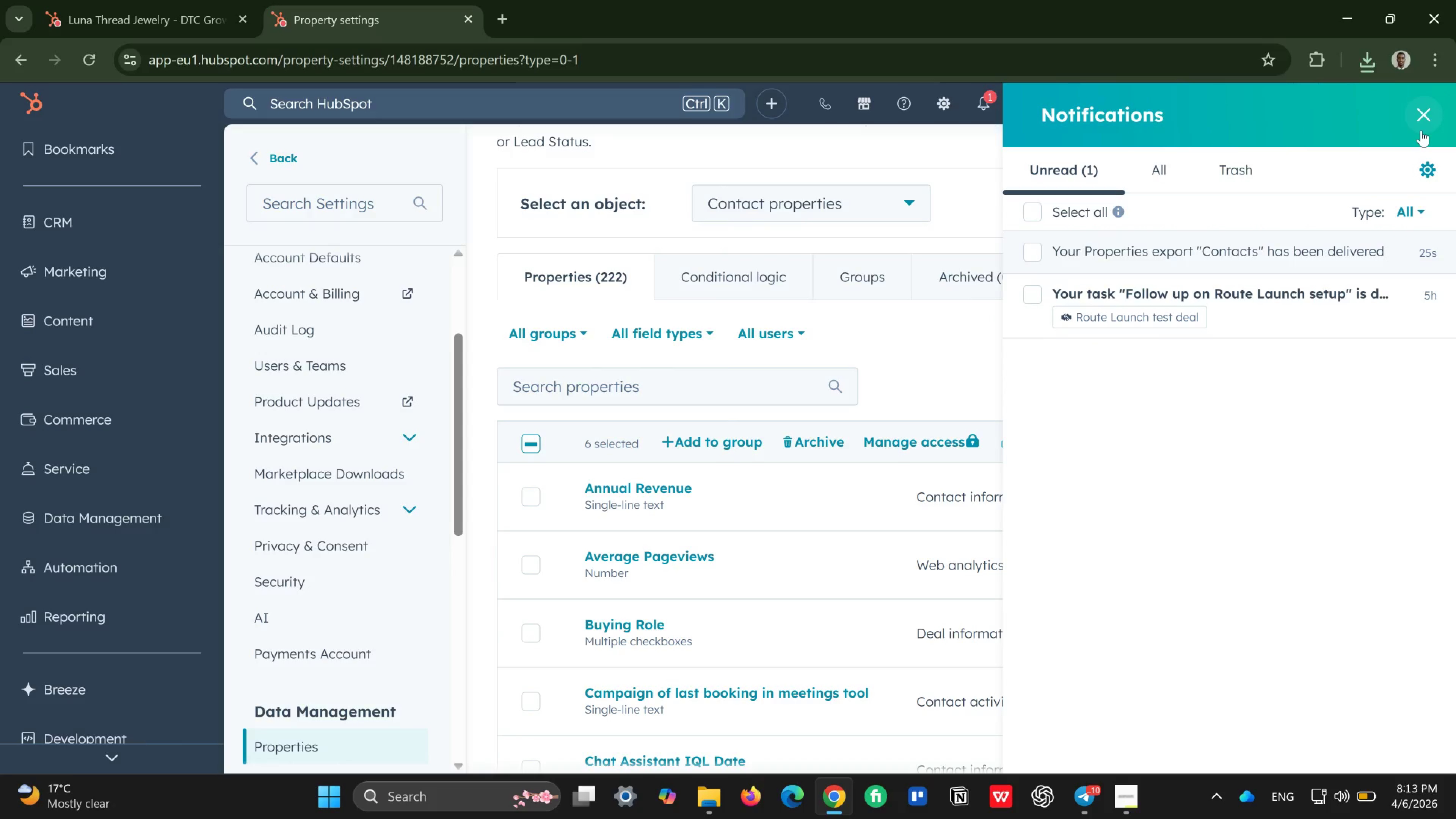 
left_click([1421, 108])
 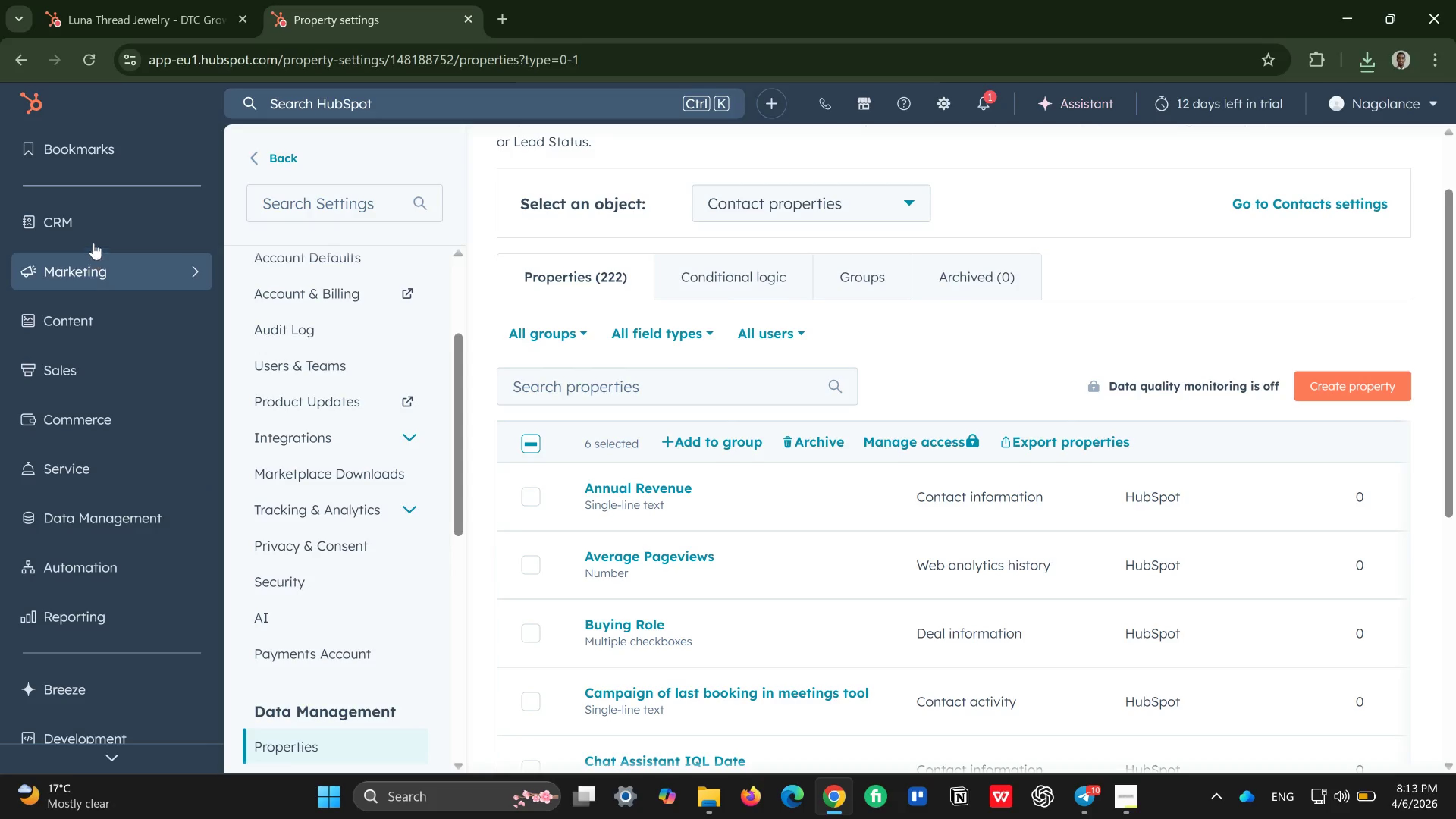 
left_click([94, 233])
 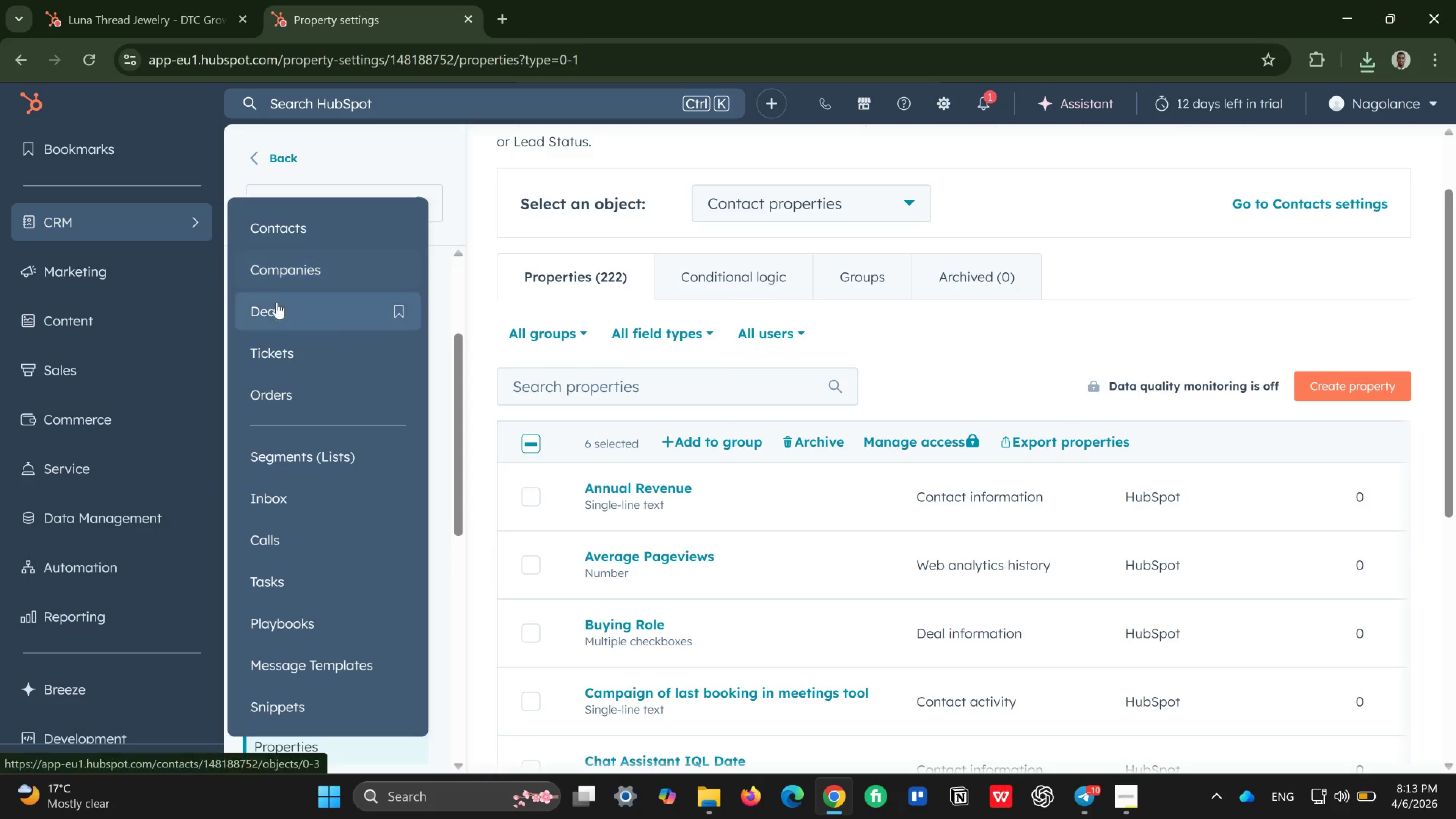 
left_click([277, 303])
 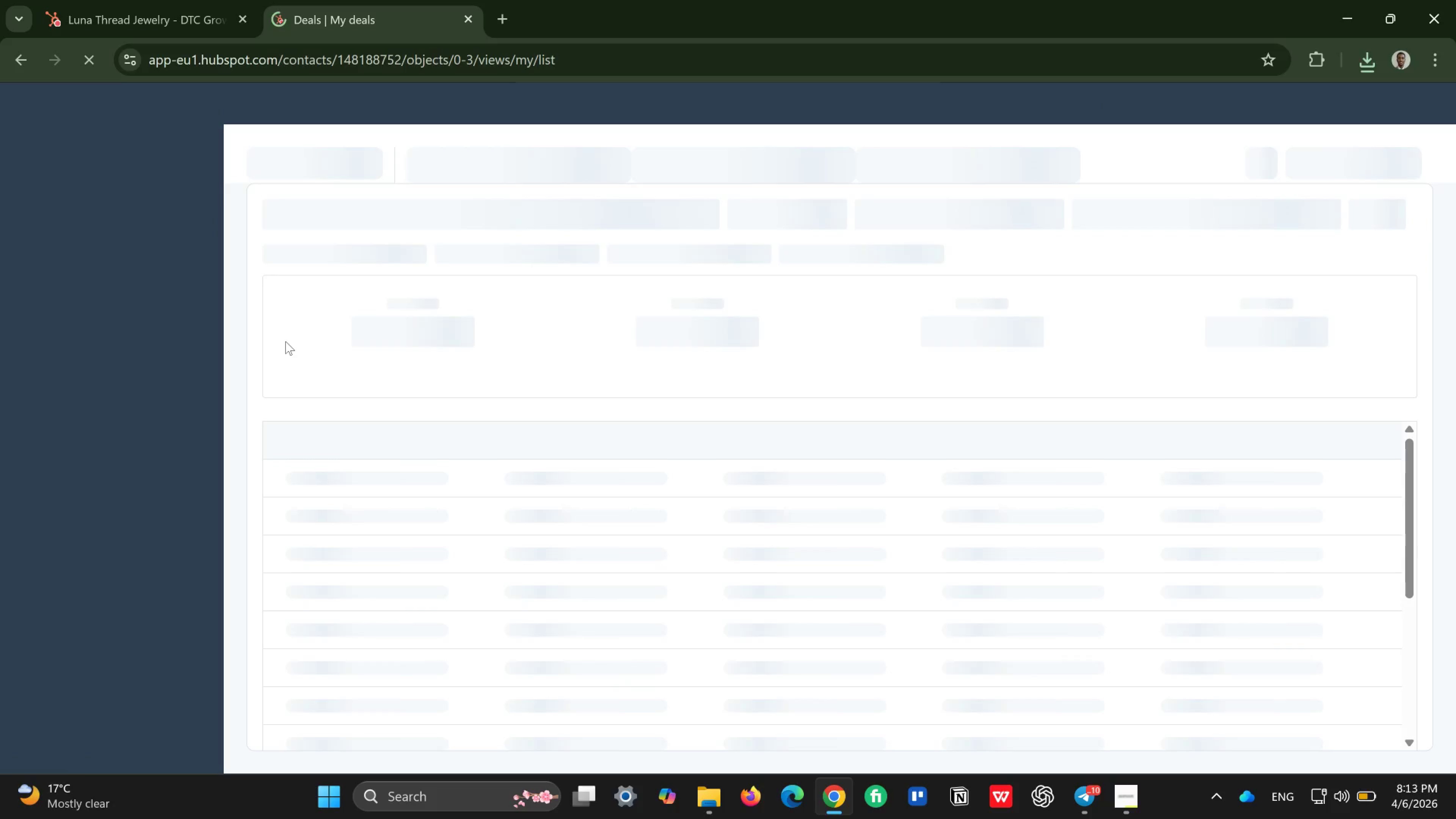 
wait(10.12)
 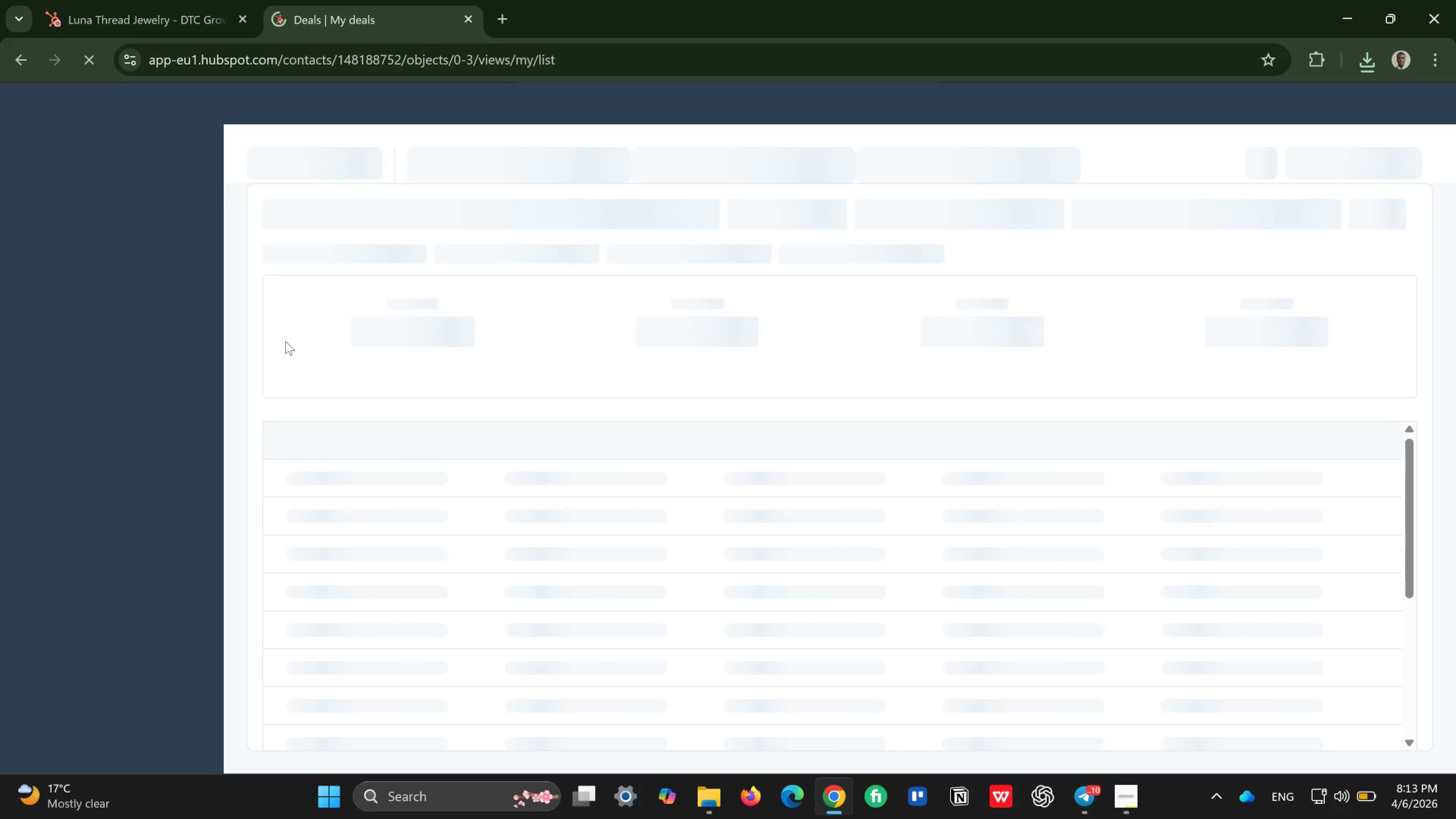 
left_click([420, 465])
 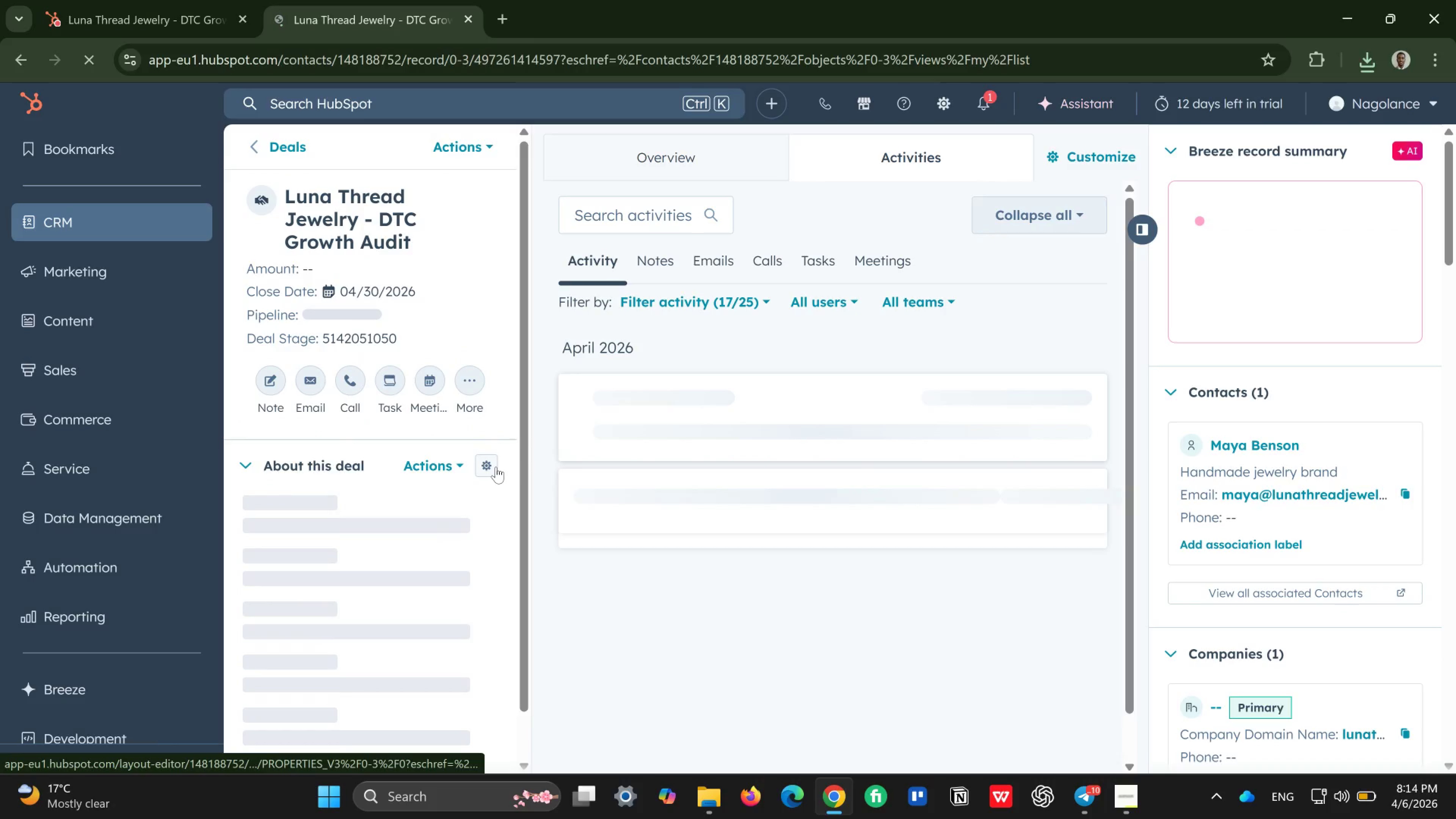 
wait(13.89)
 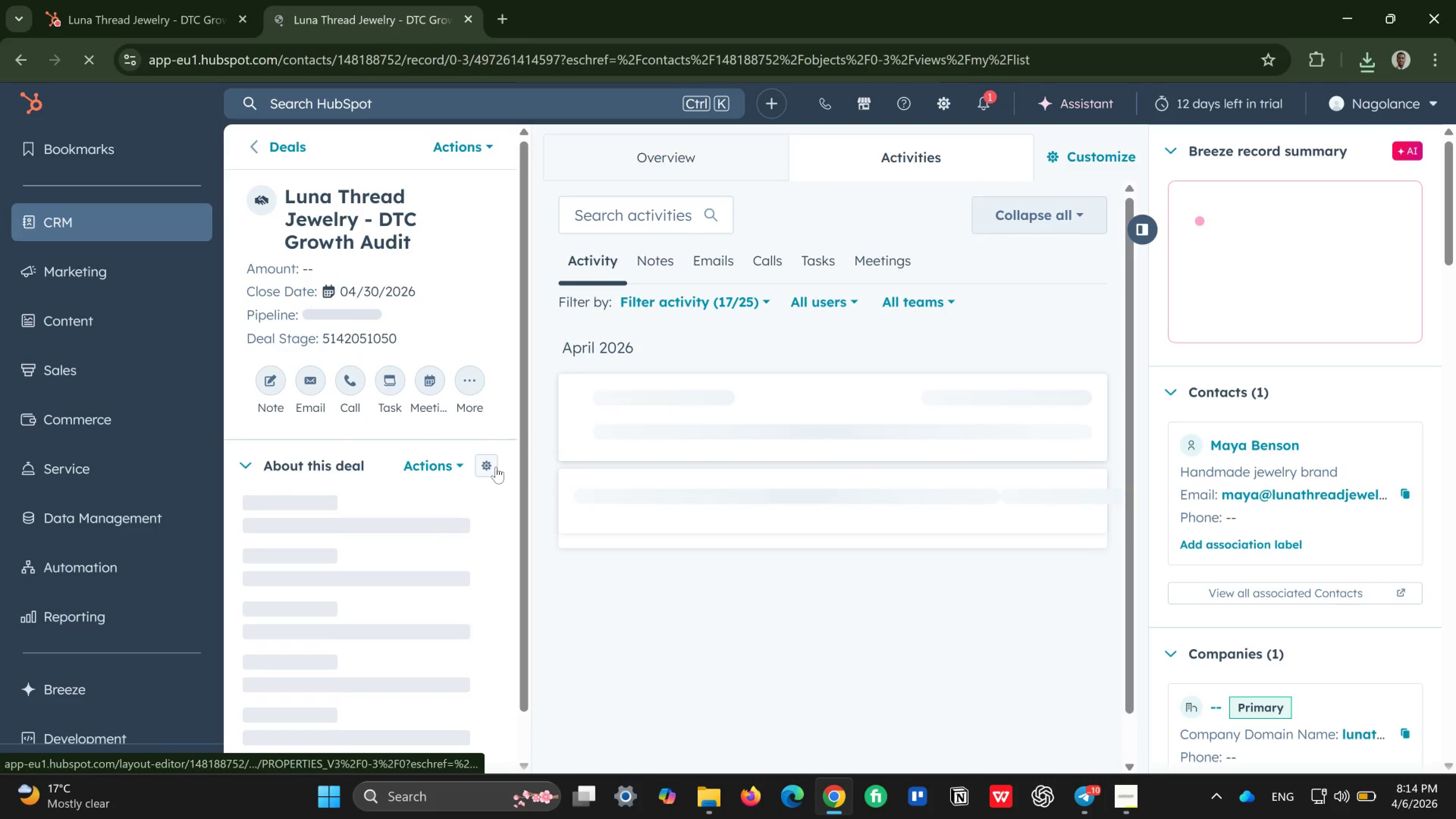 
scroll: coordinate [304, 545], scroll_direction: up, amount: 3.0
 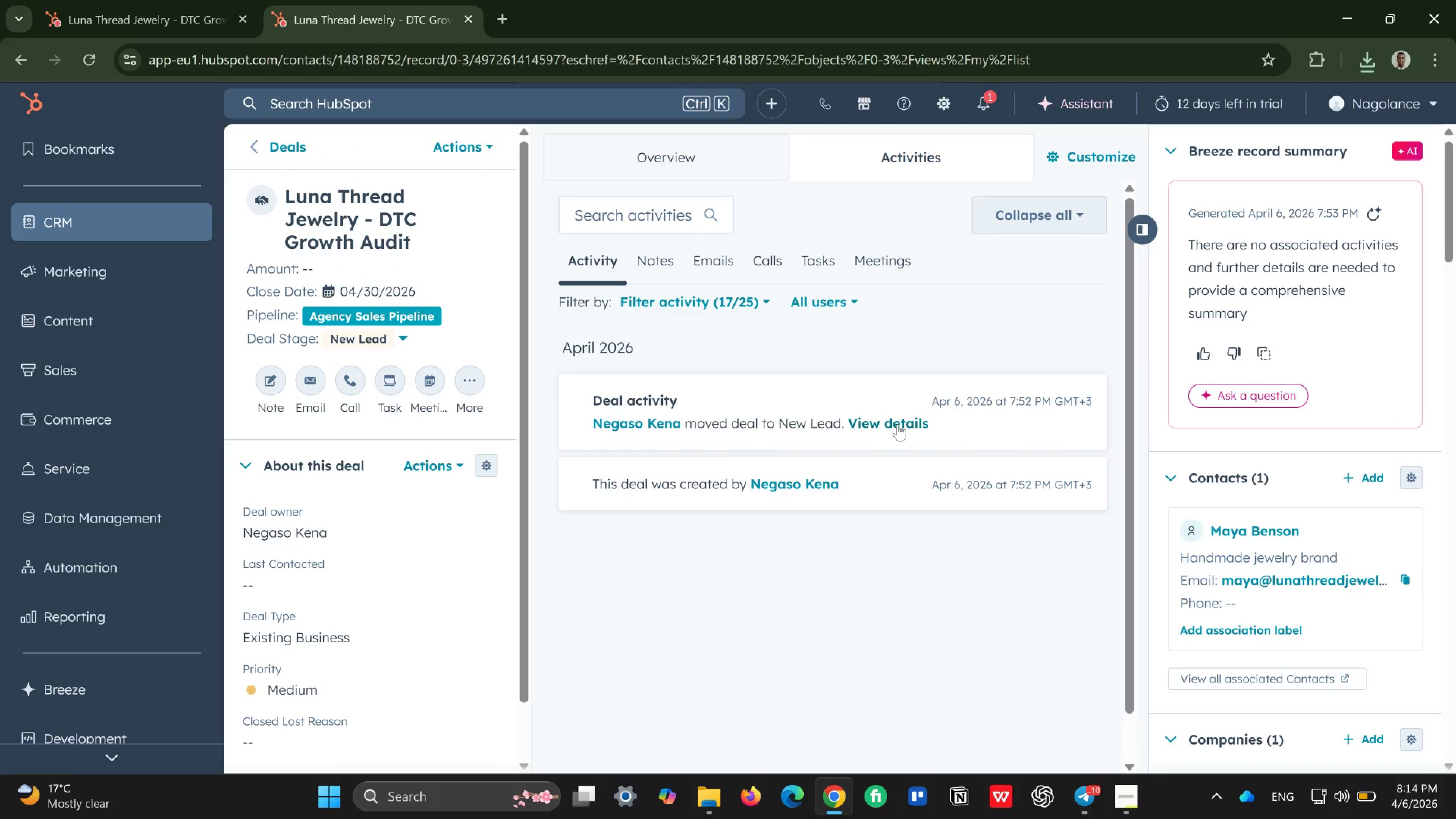 
left_click([897, 424])
 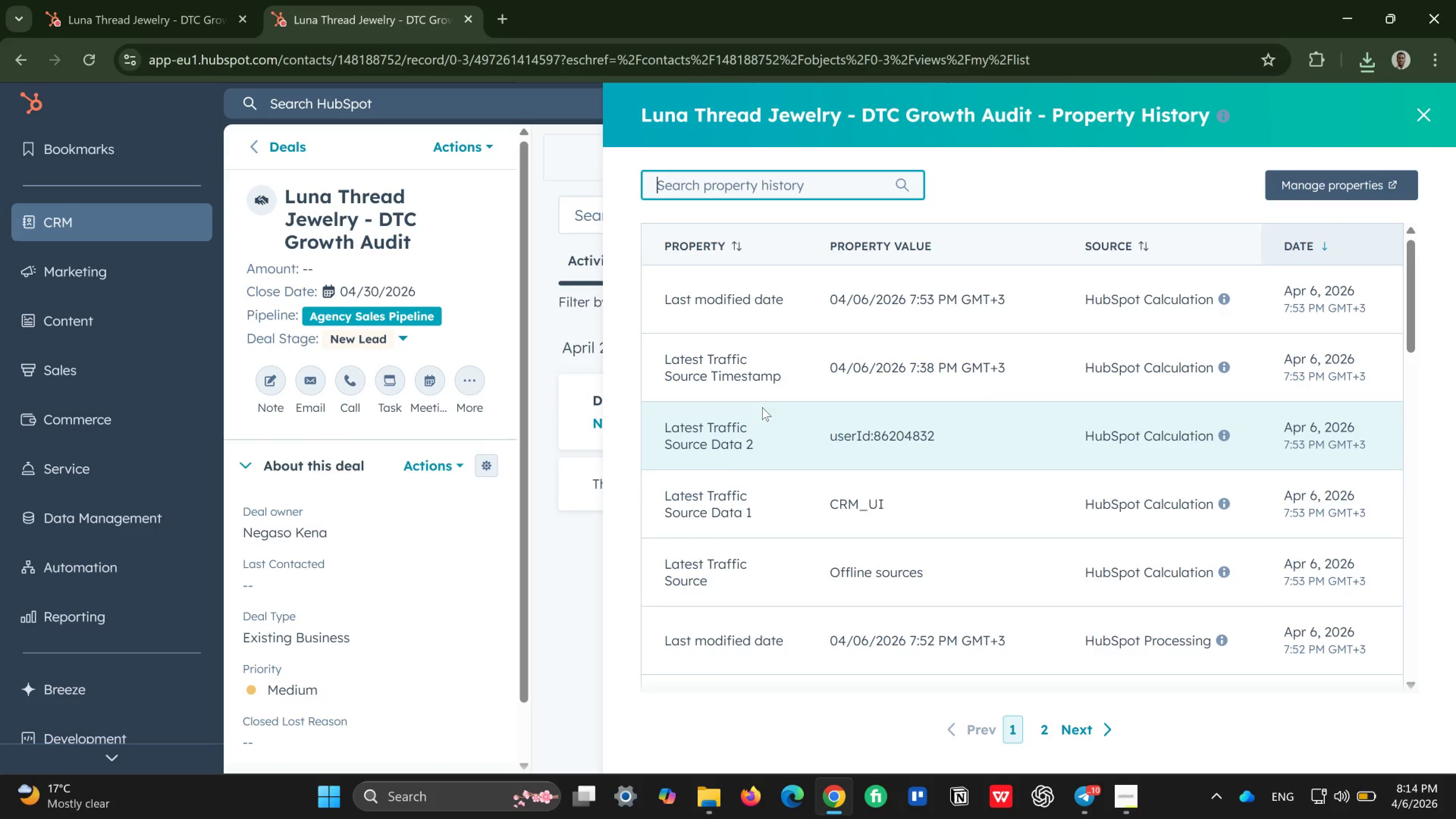 
wait(6.21)
 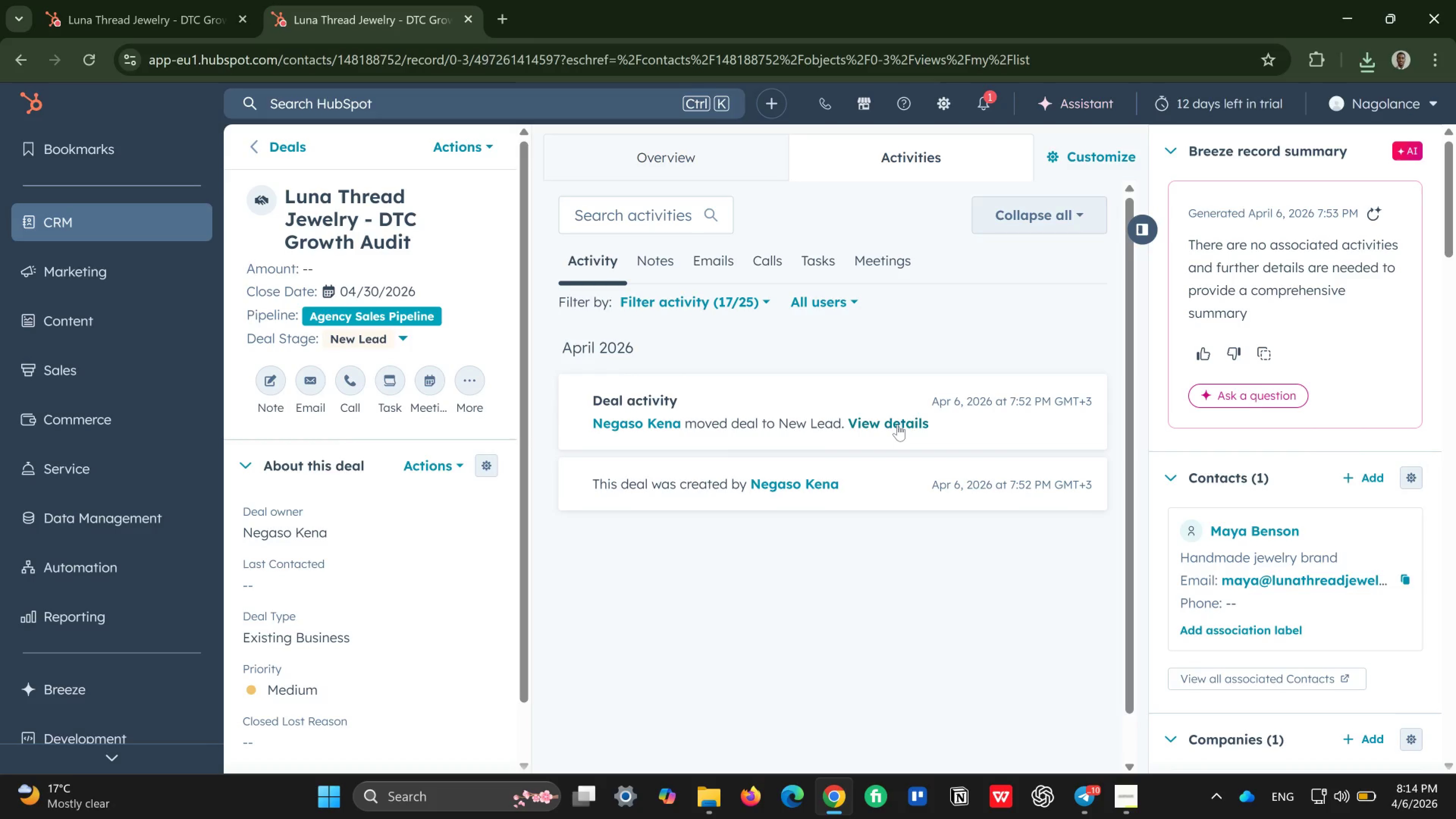 
scroll: coordinate [762, 439], scroll_direction: down, amount: 4.0
 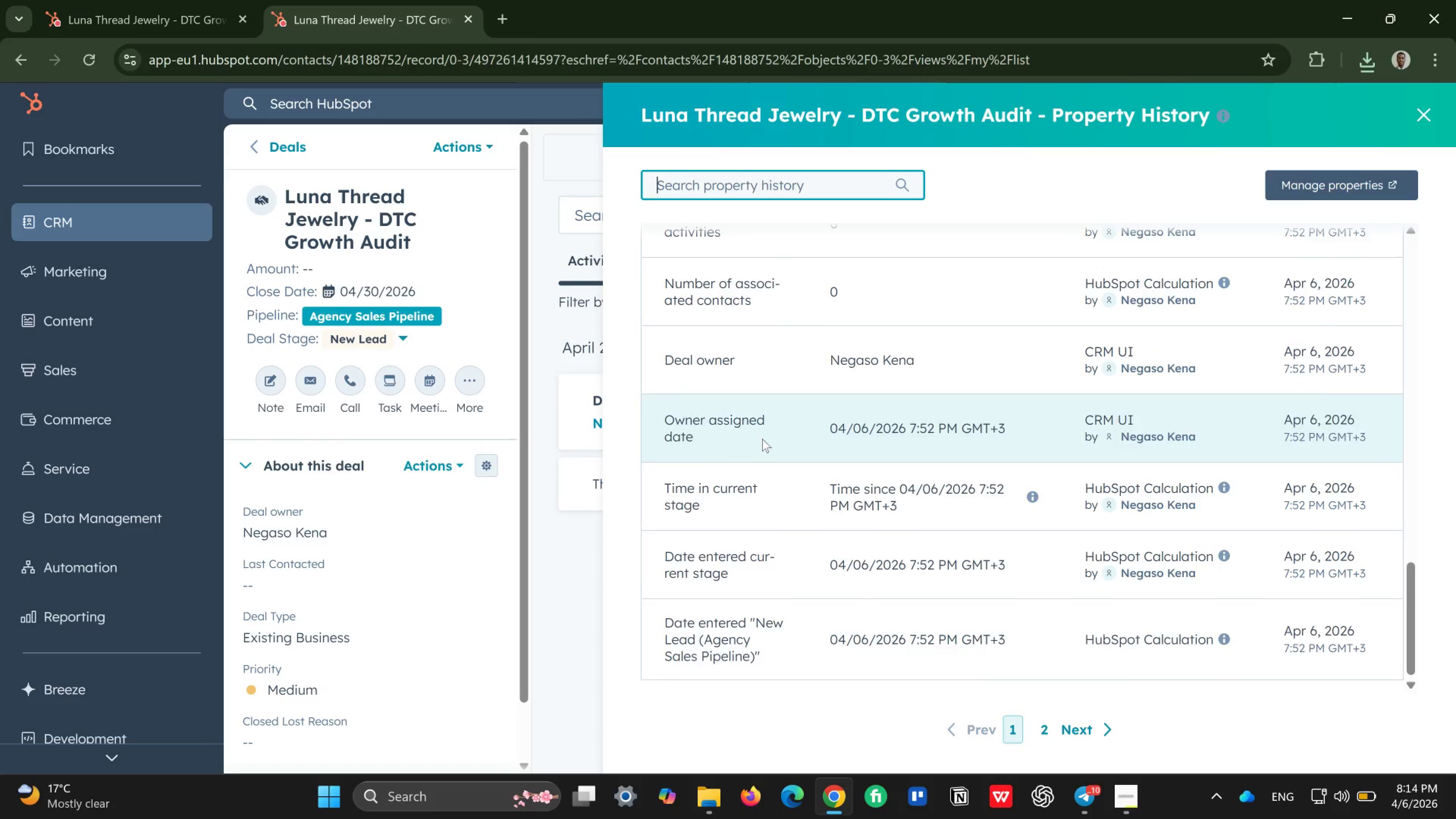 
scroll: coordinate [761, 439], scroll_direction: up, amount: 23.0
 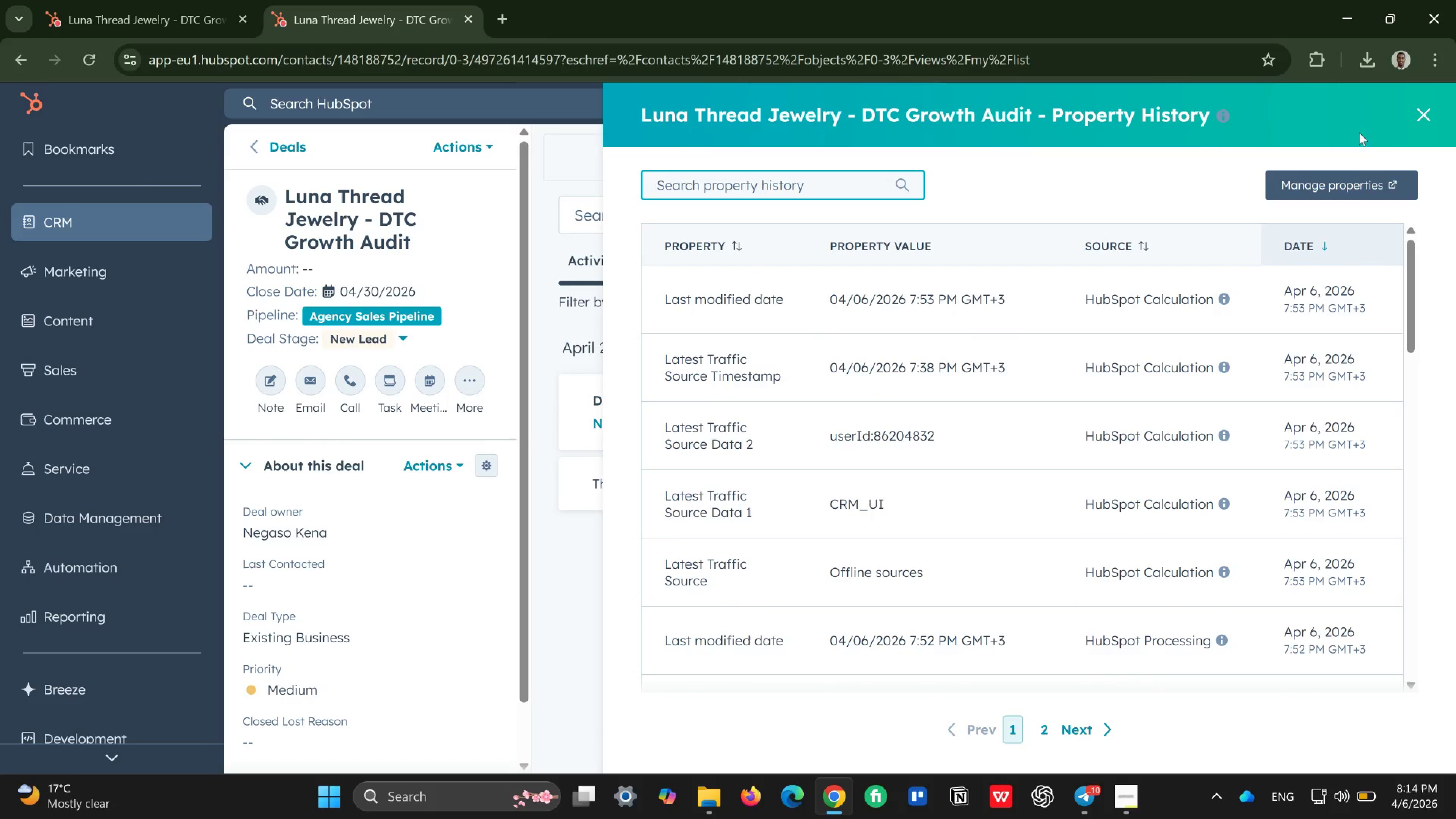 
left_click([1410, 119])
 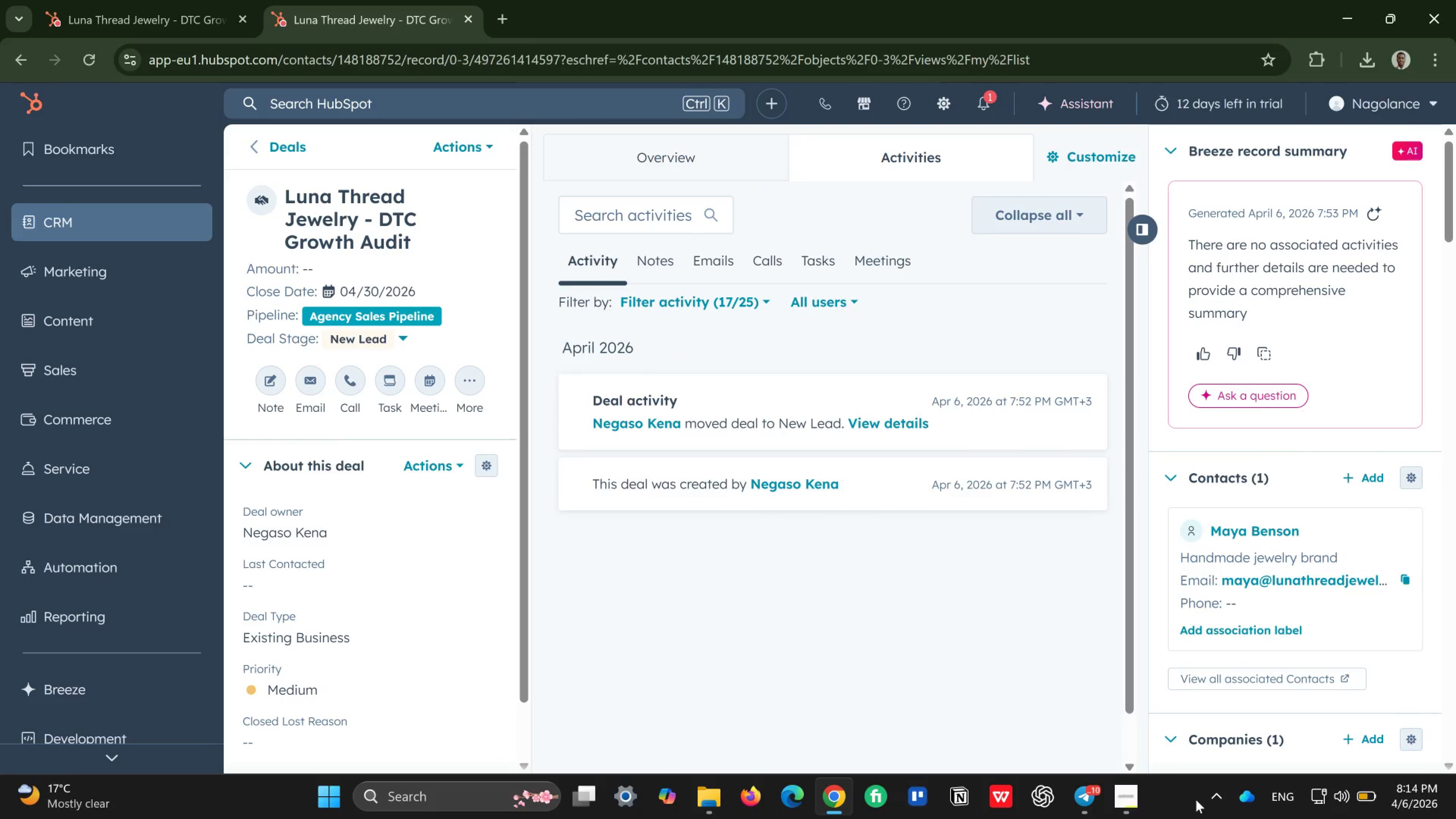 
left_click([1131, 794])